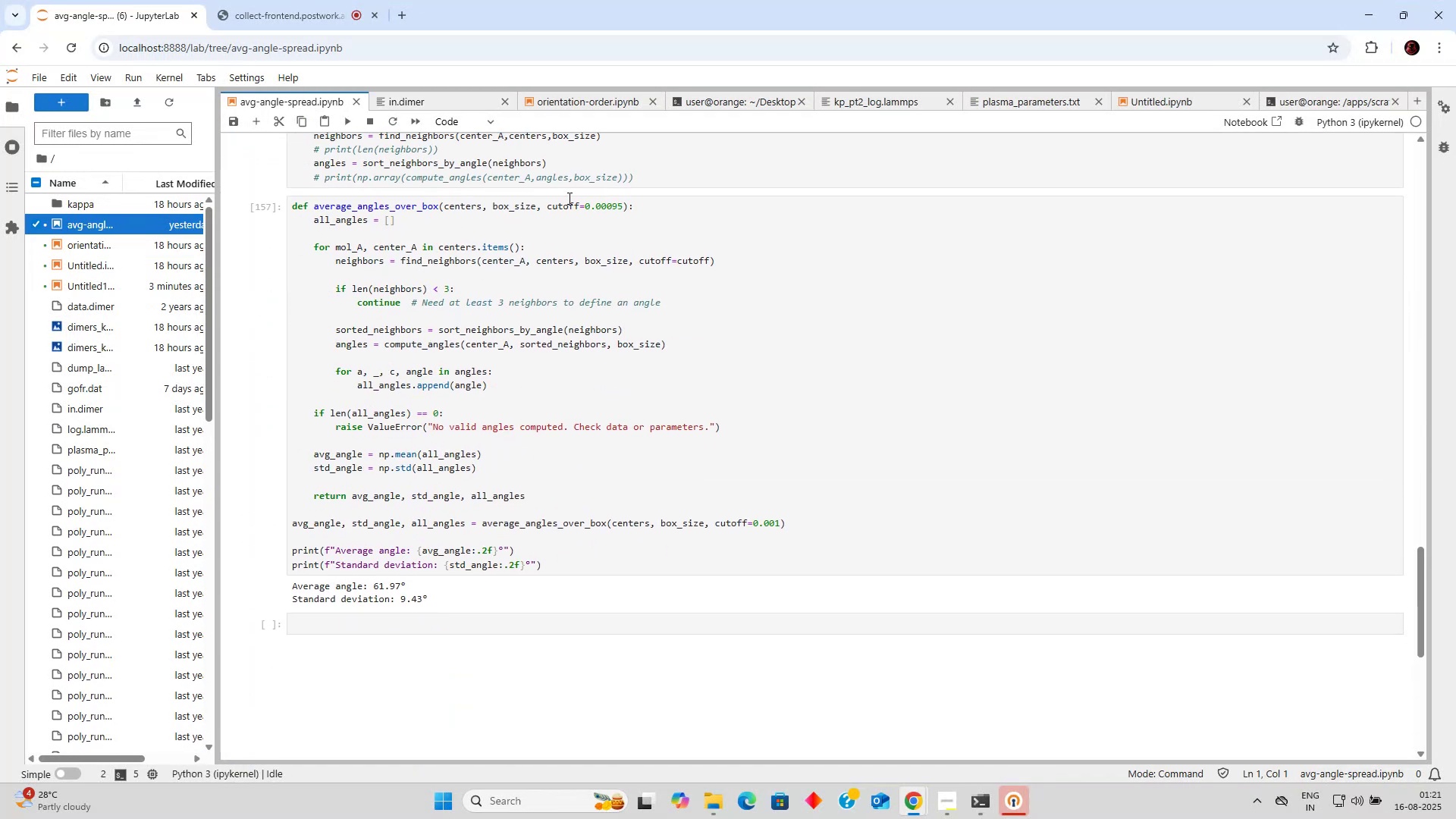 
left_click([742, 108])
 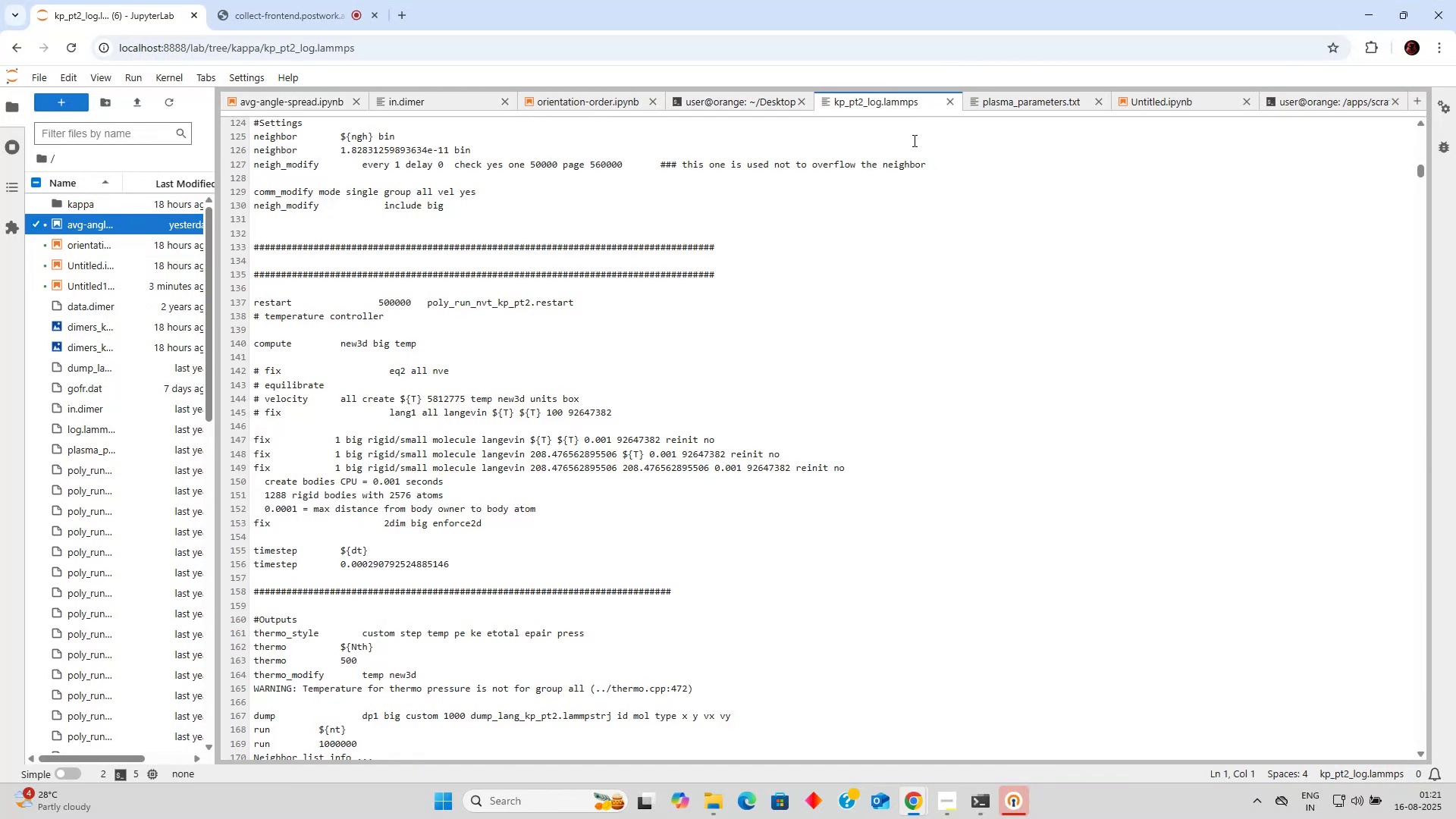 
scroll: coordinate [826, 209], scroll_direction: down, amount: 18.0
 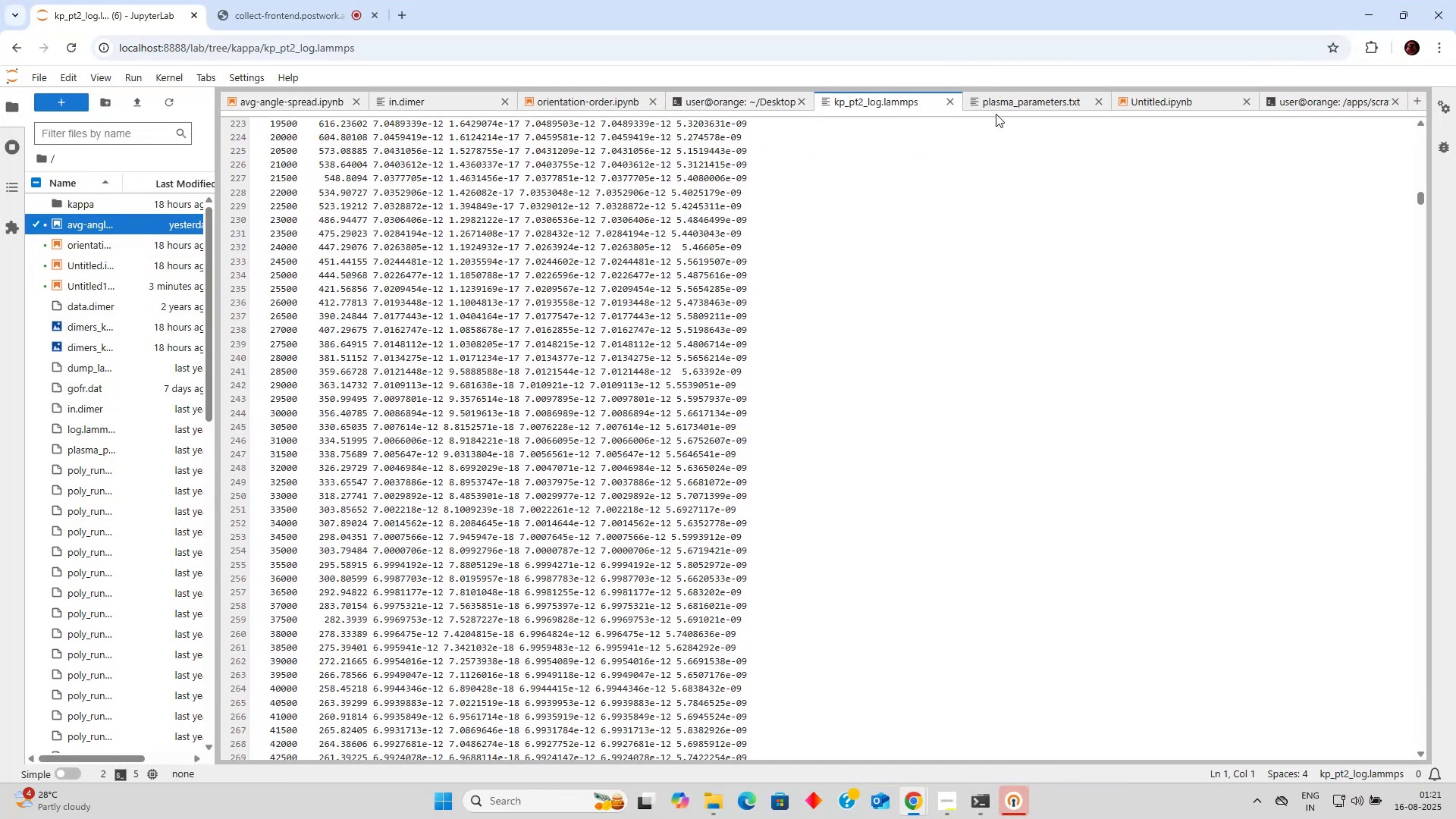 
left_click([1016, 102])
 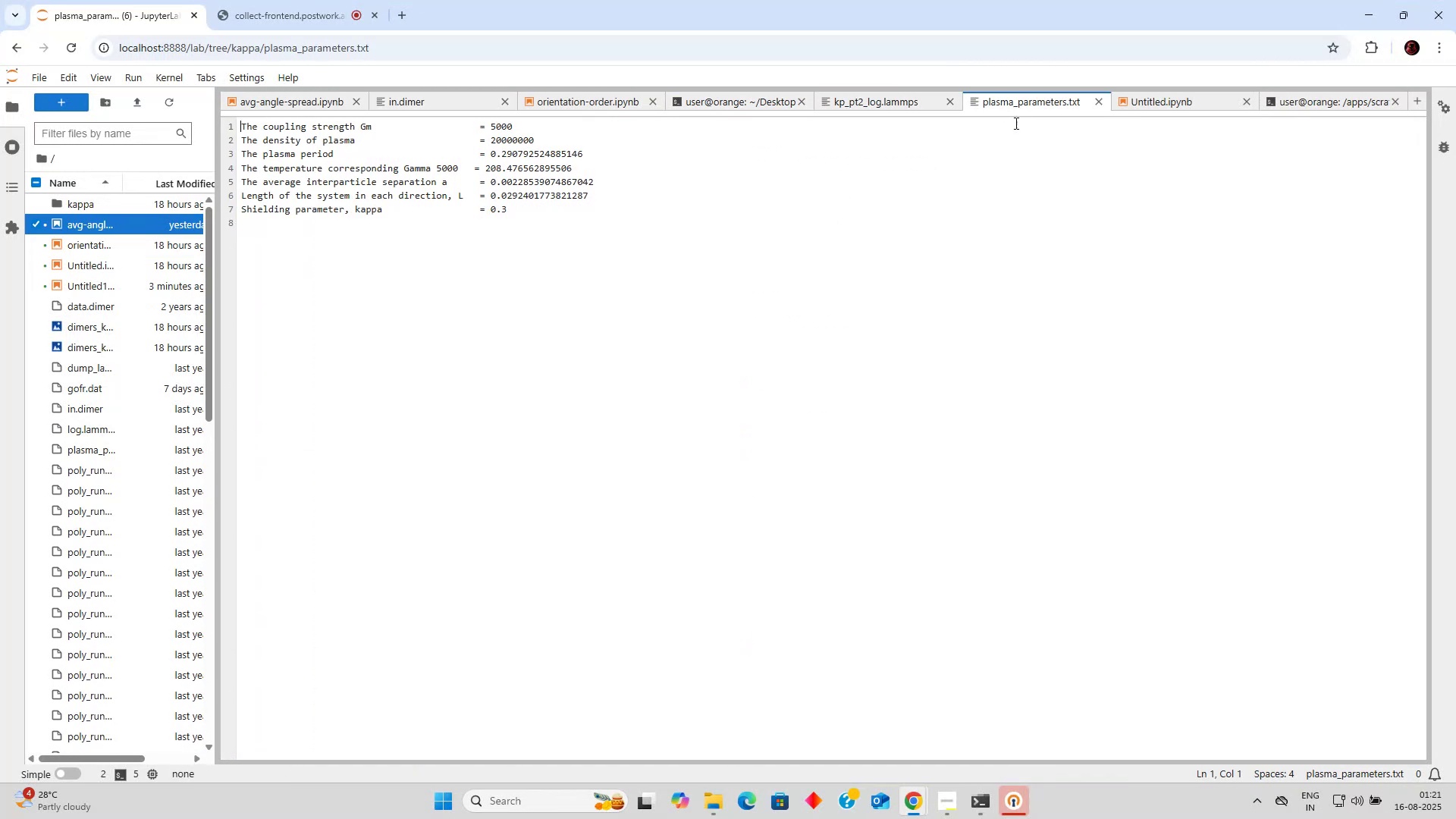 
scroll: coordinate [948, 196], scroll_direction: down, amount: 1.0
 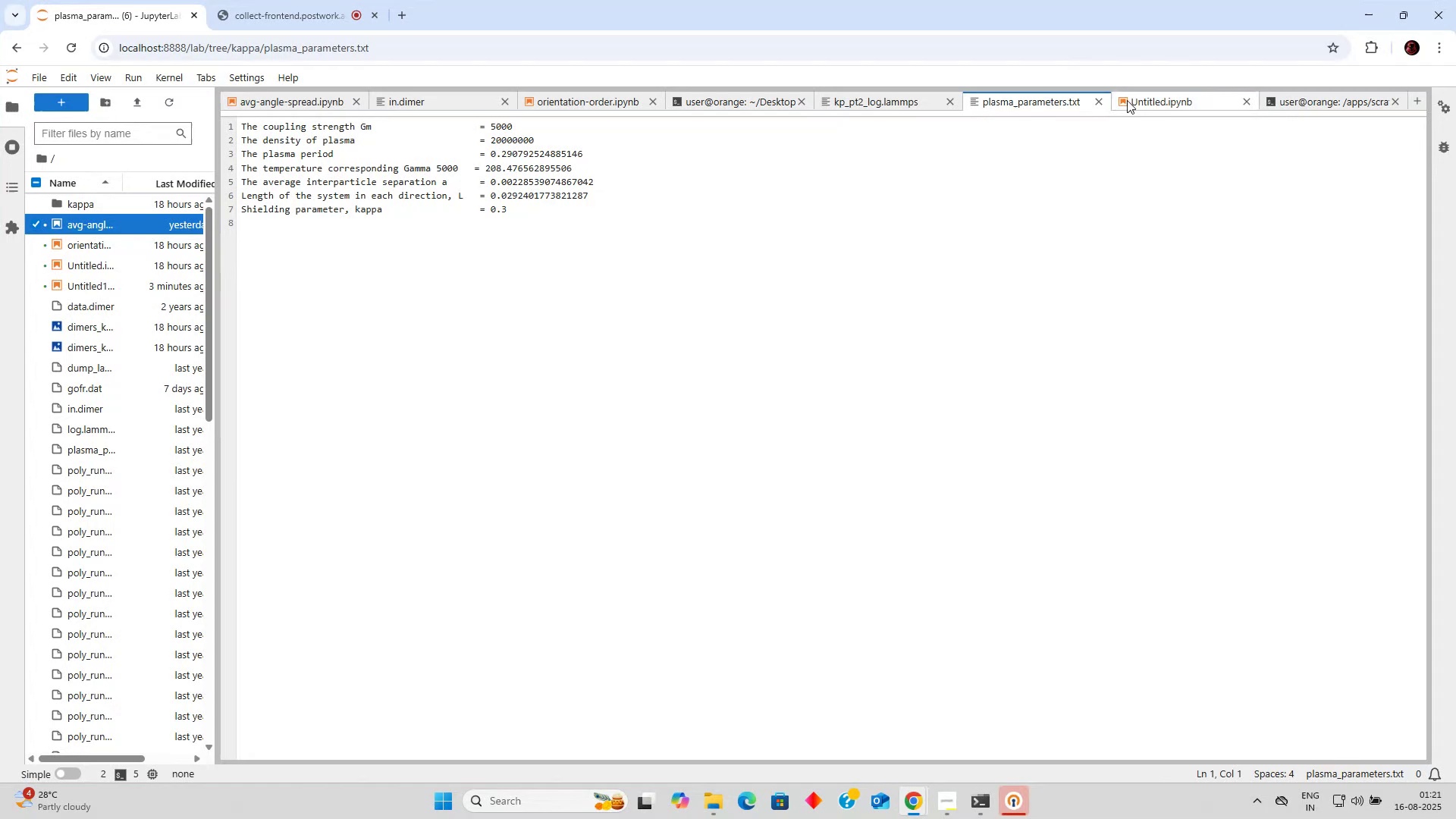 
left_click([1134, 99])
 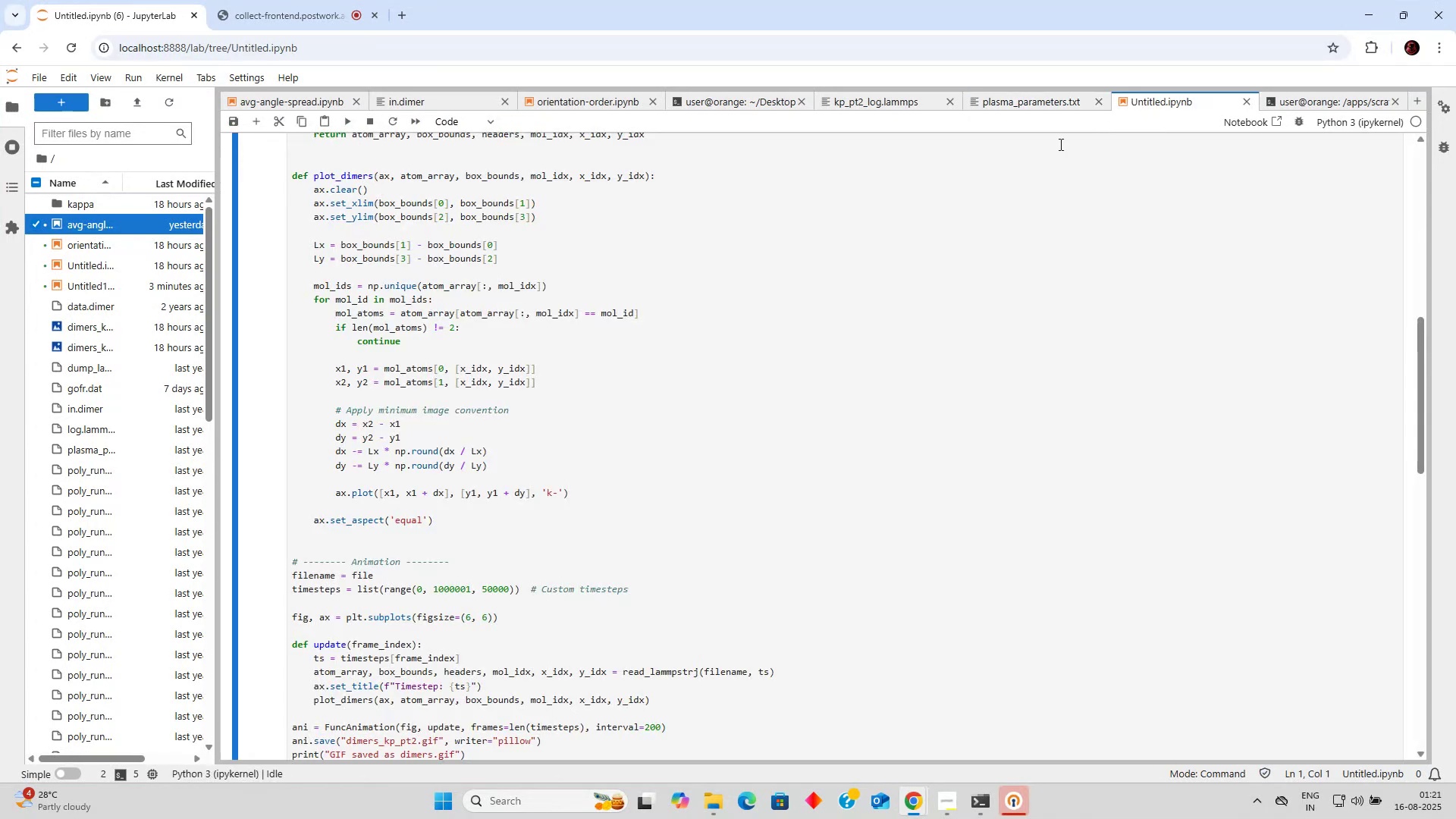 
scroll: coordinate [821, 202], scroll_direction: down, amount: 11.0
 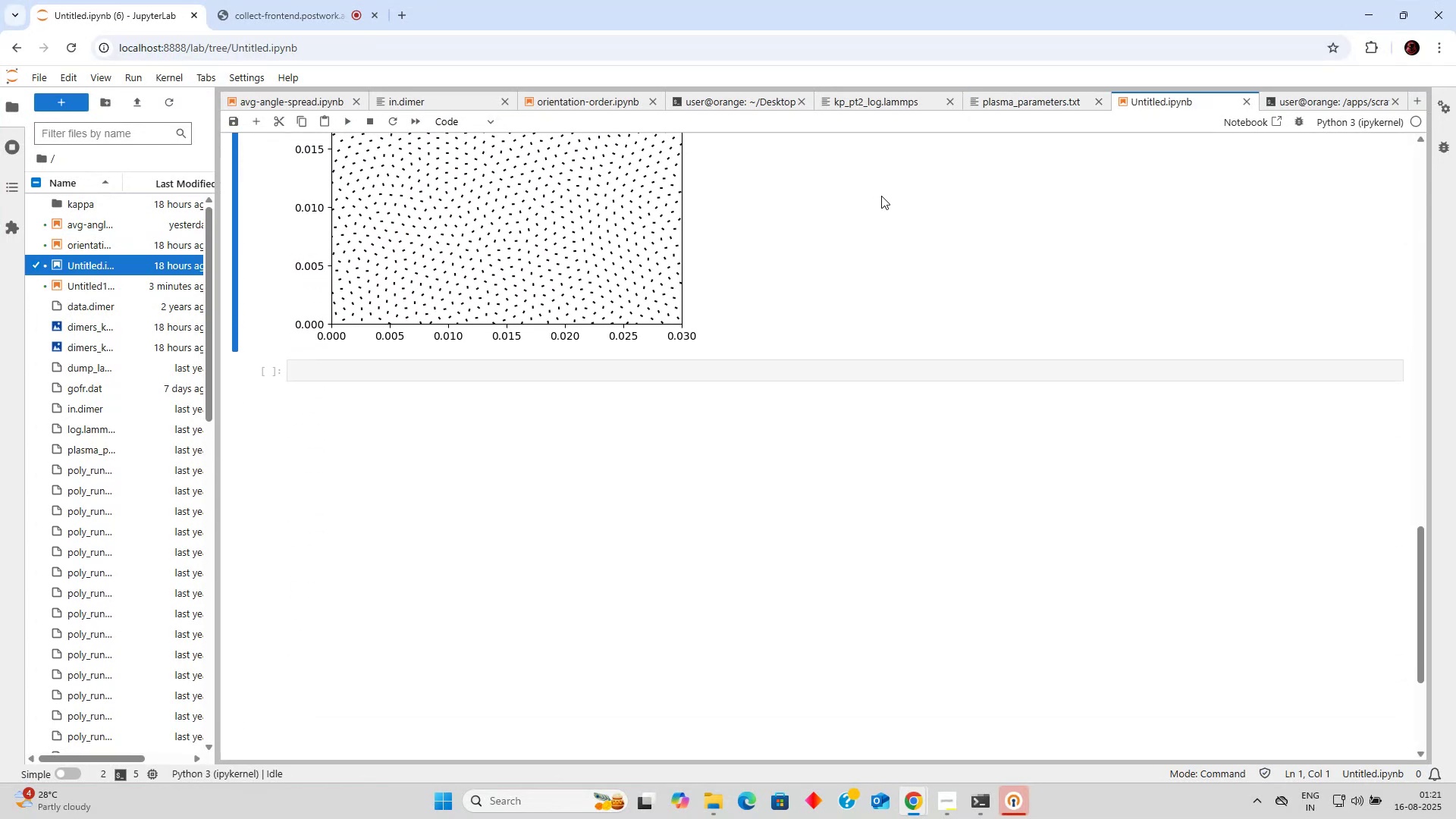 
scroll: coordinate [880, 195], scroll_direction: up, amount: 5.0
 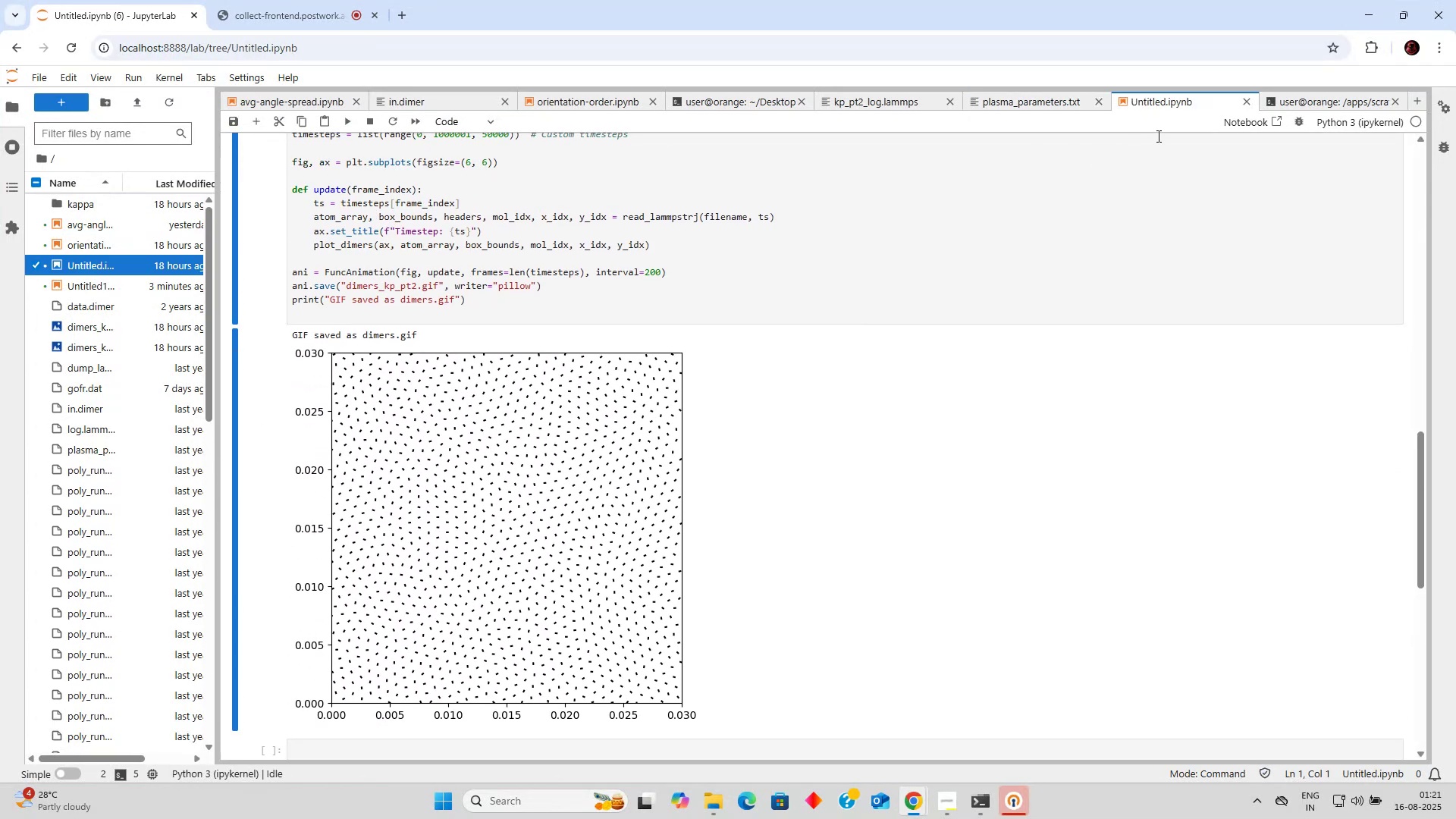 
left_click([1319, 104])
 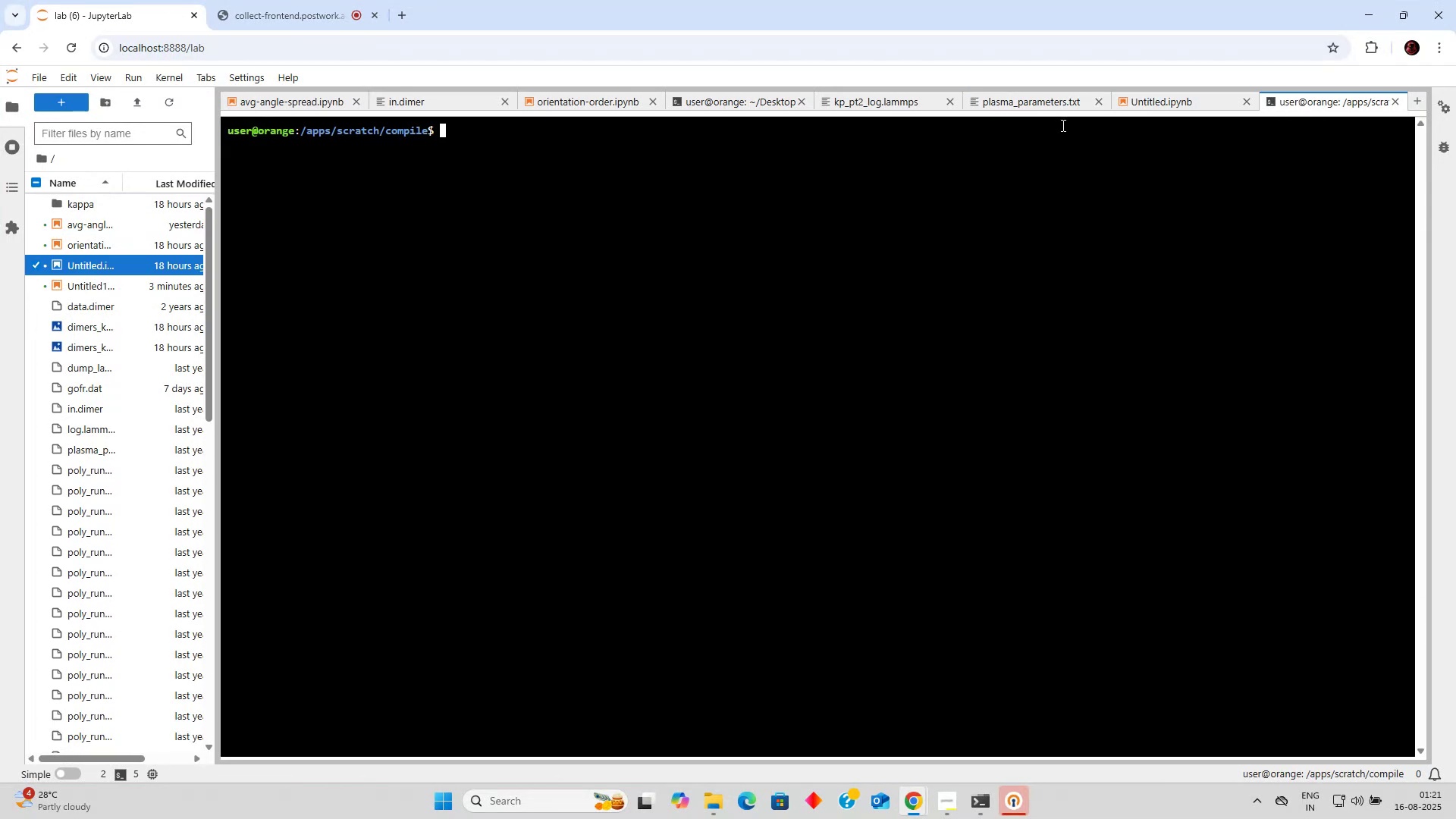 
left_click([1075, 105])
 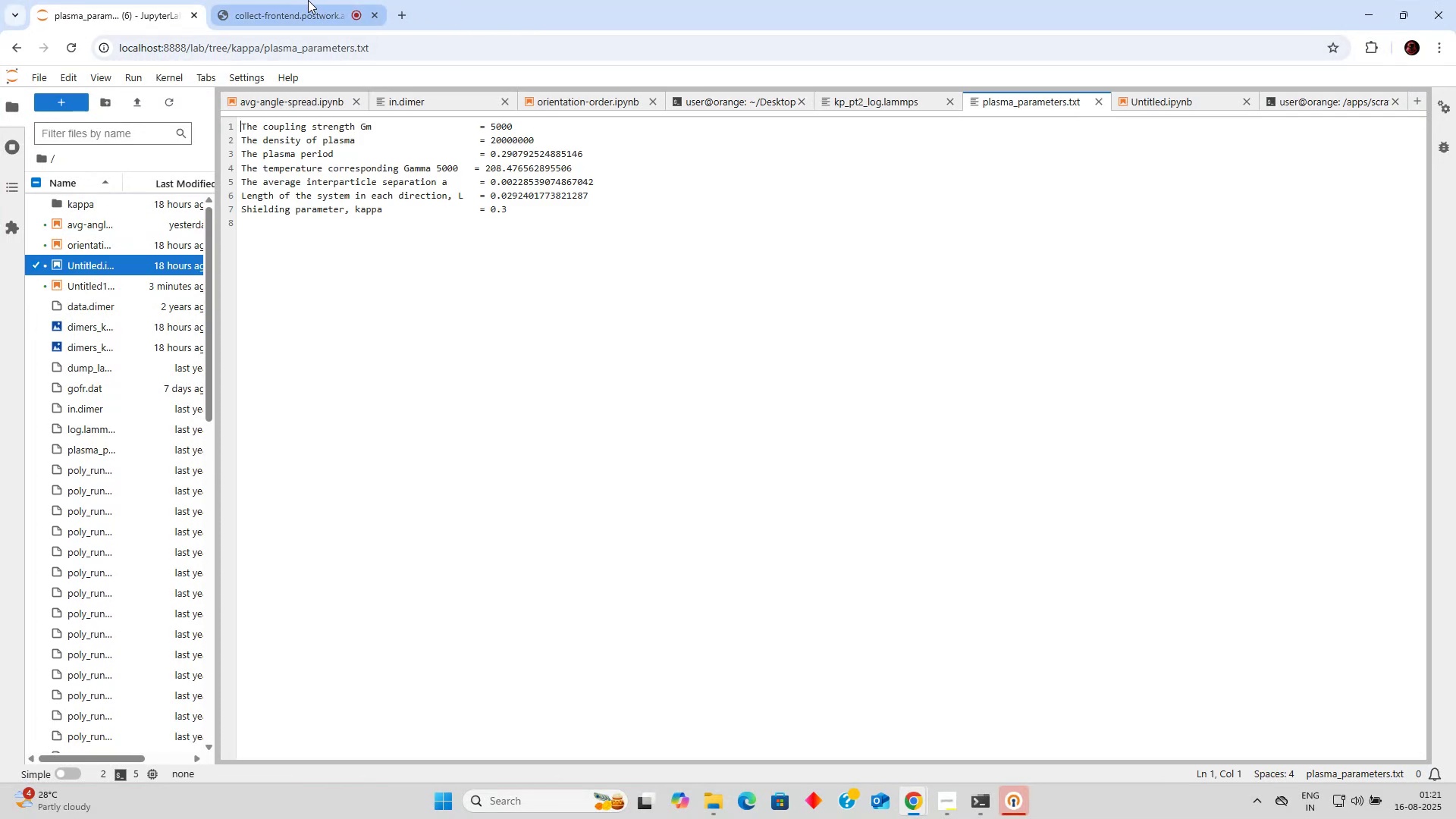 